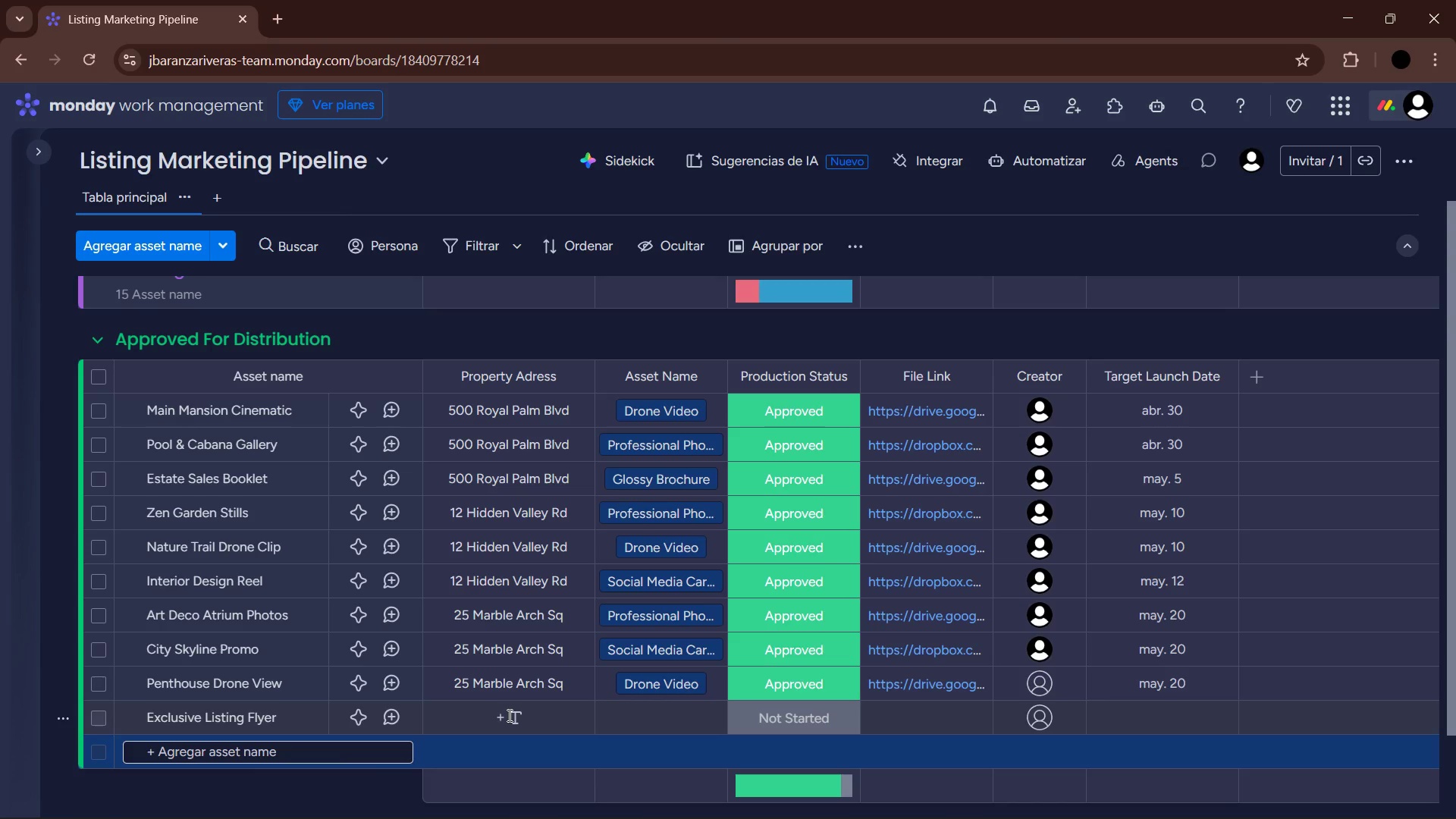 
left_click([508, 715])
 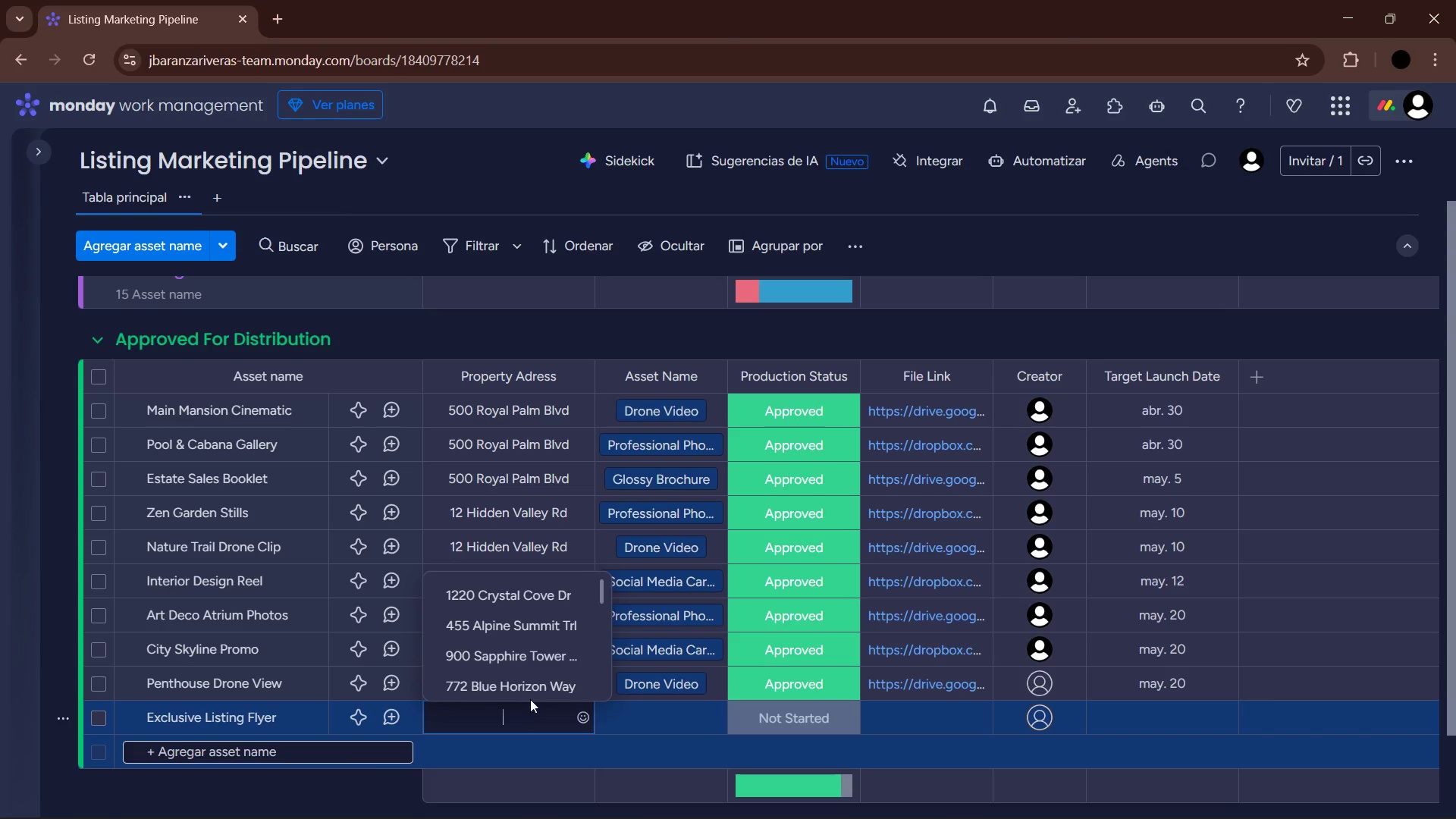 
left_click([526, 679])
 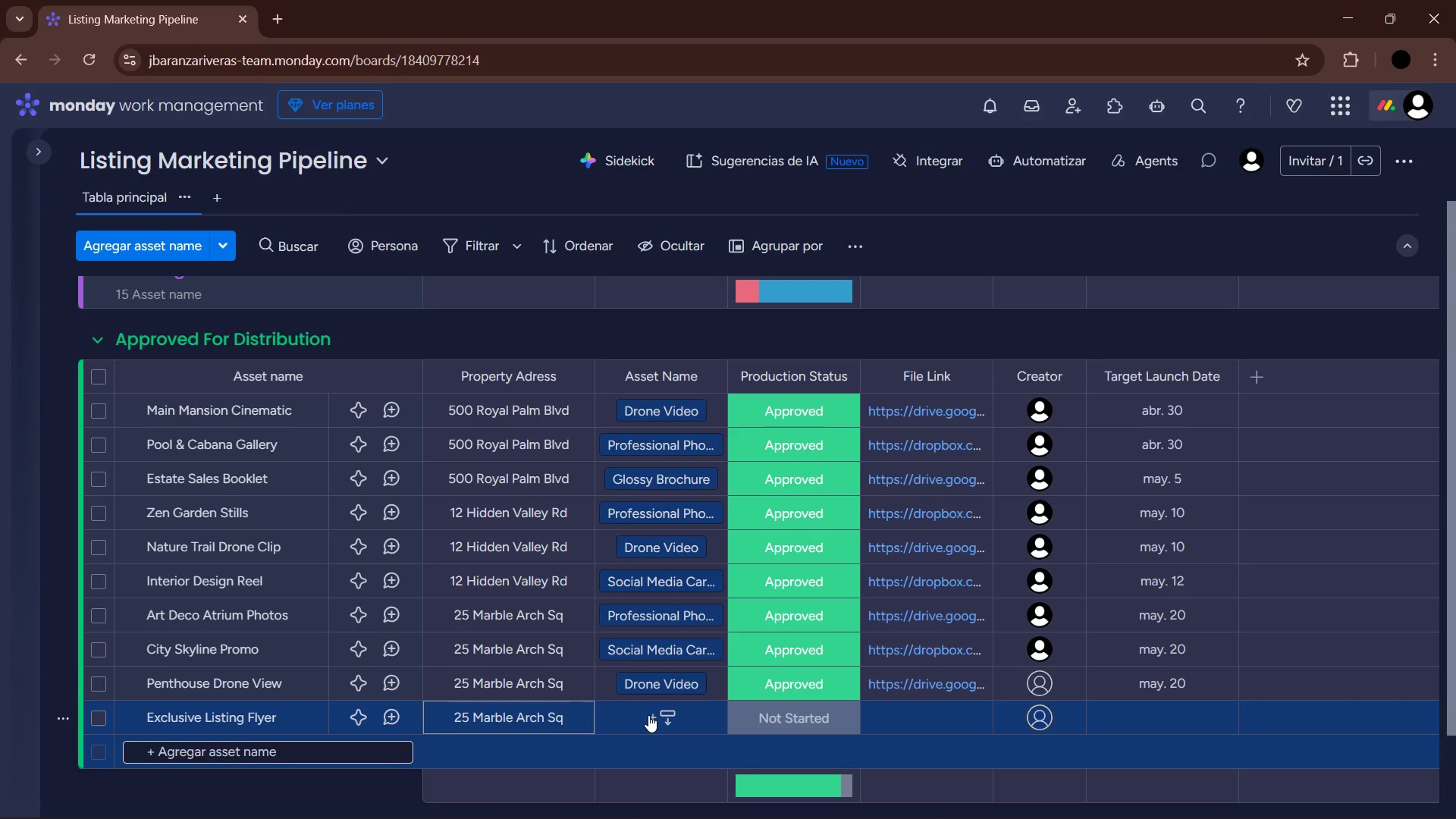 
scroll: coordinate [532, 627], scroll_direction: down, amount: 10.0
 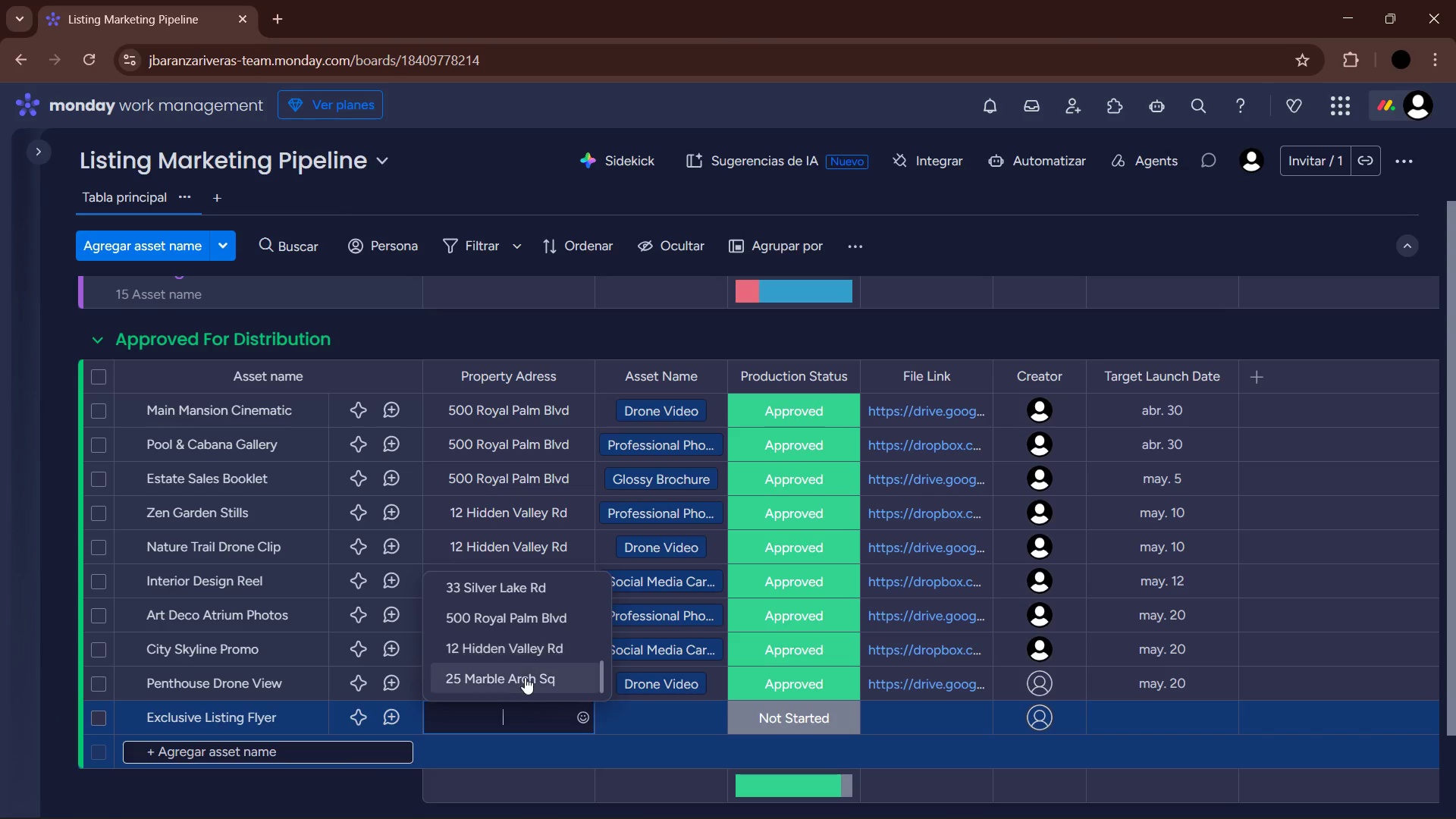 
left_click([648, 715])
 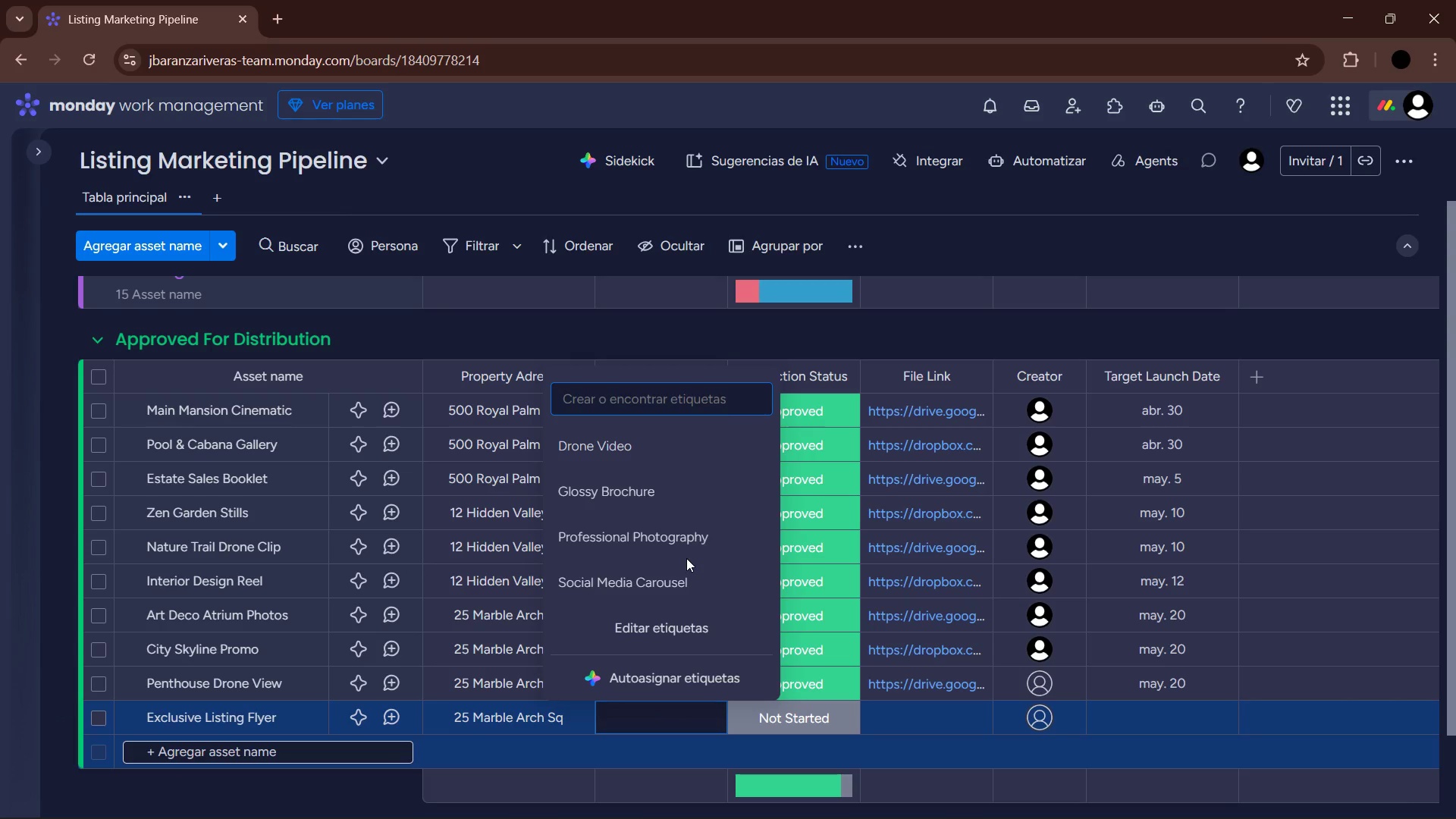 
wait(5.66)
 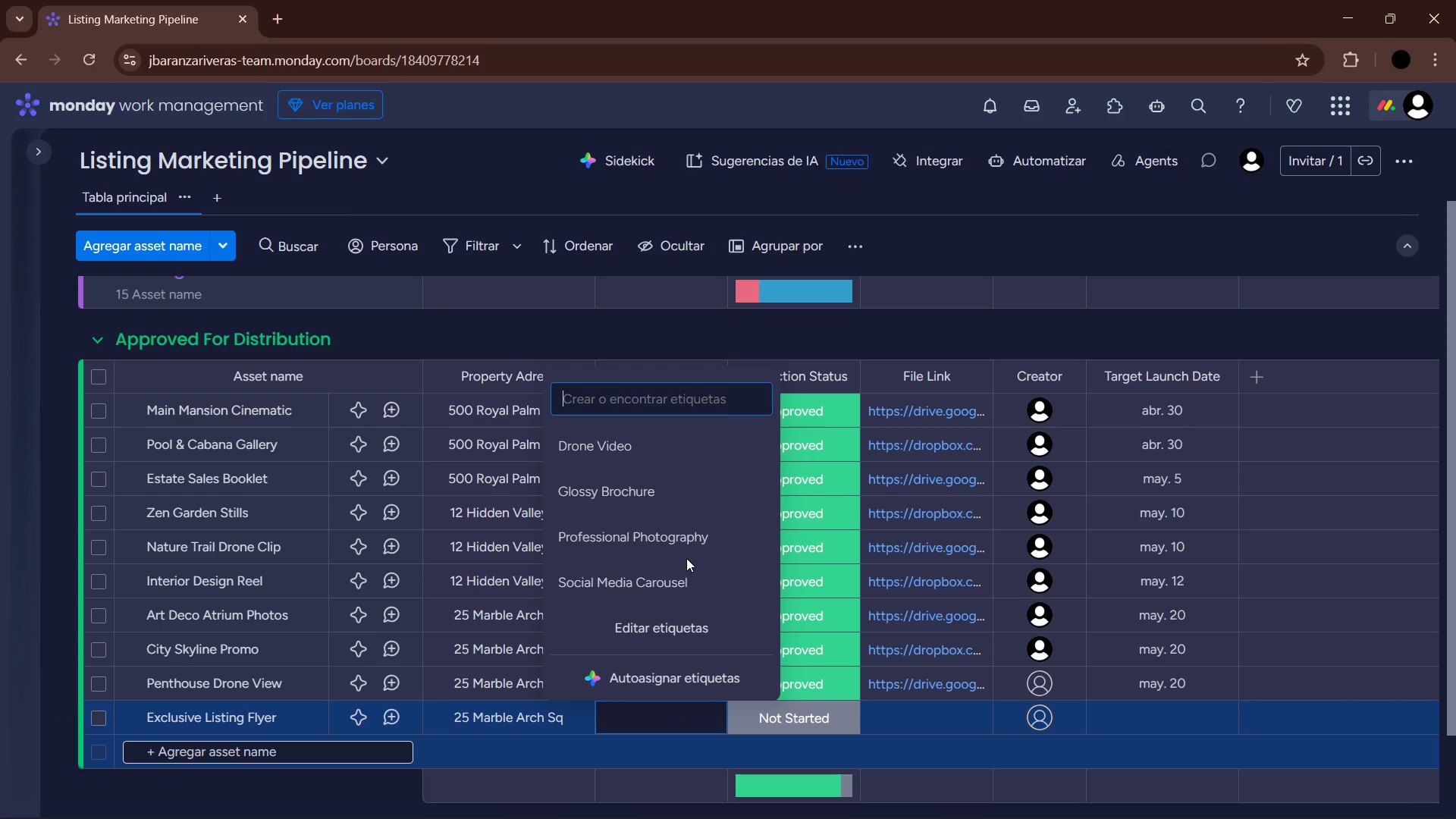 
left_click([648, 482])
 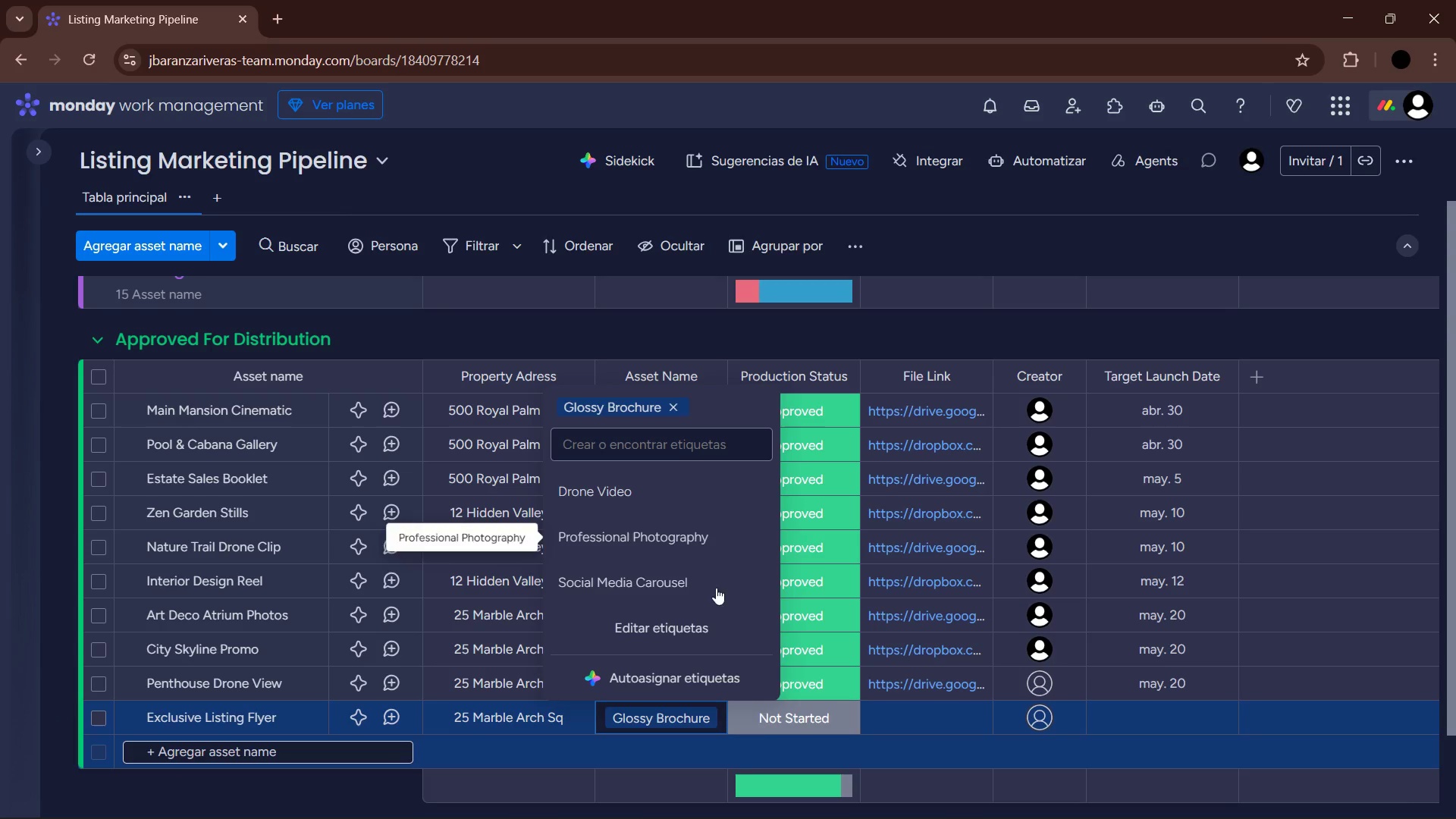 
mouse_move([776, 724])
 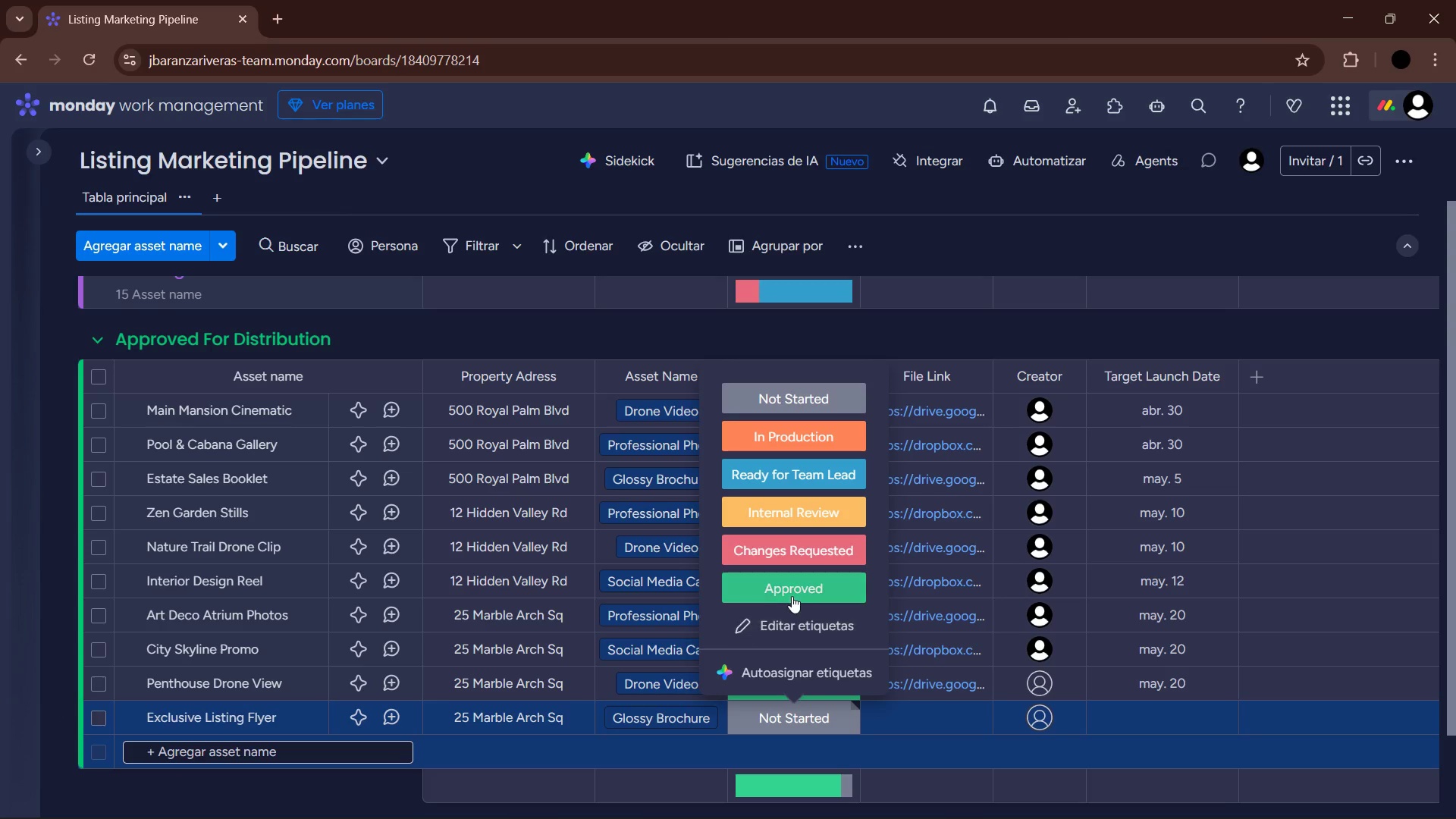 
left_click([792, 596])
 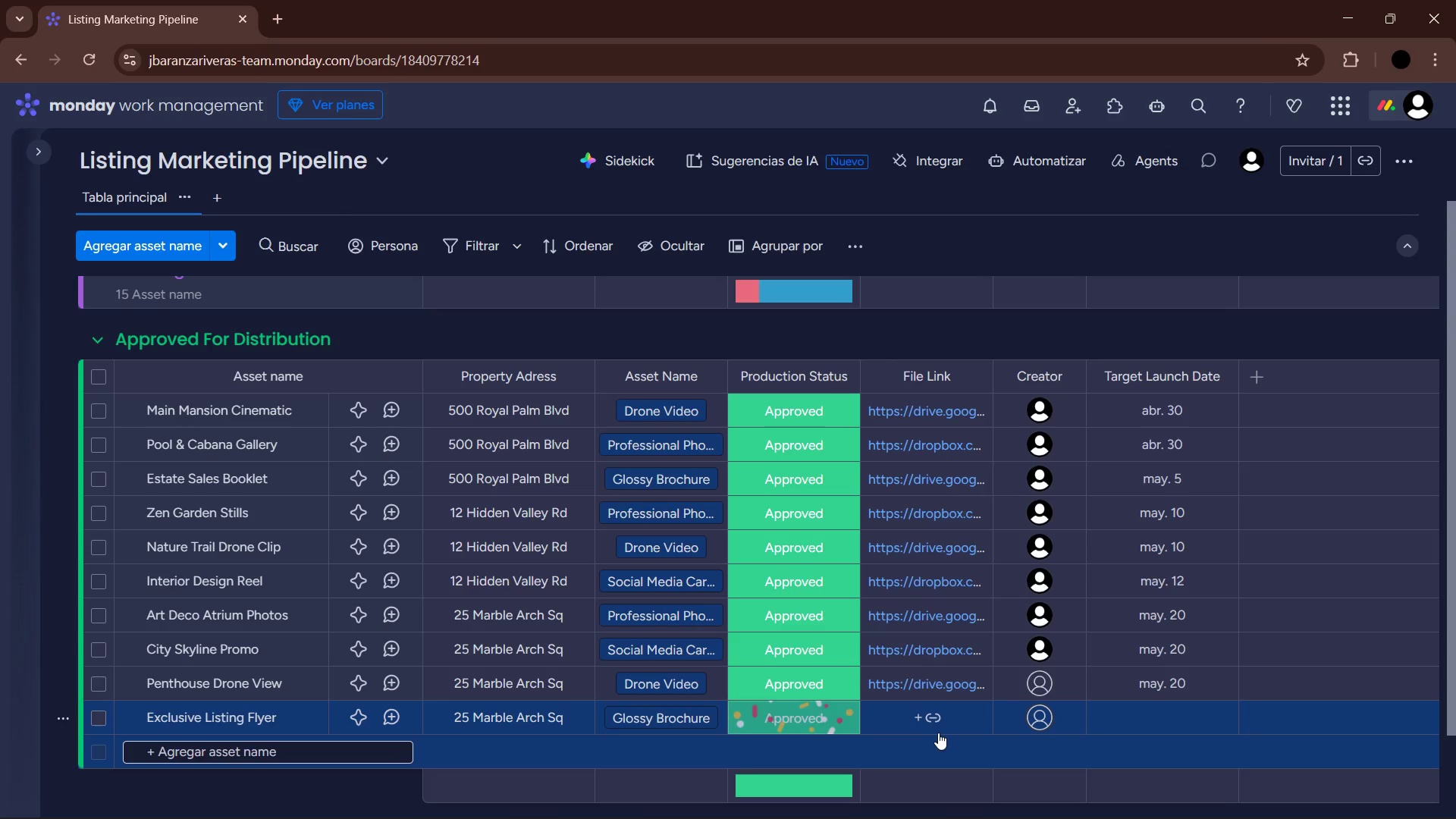 
left_click([938, 733])
 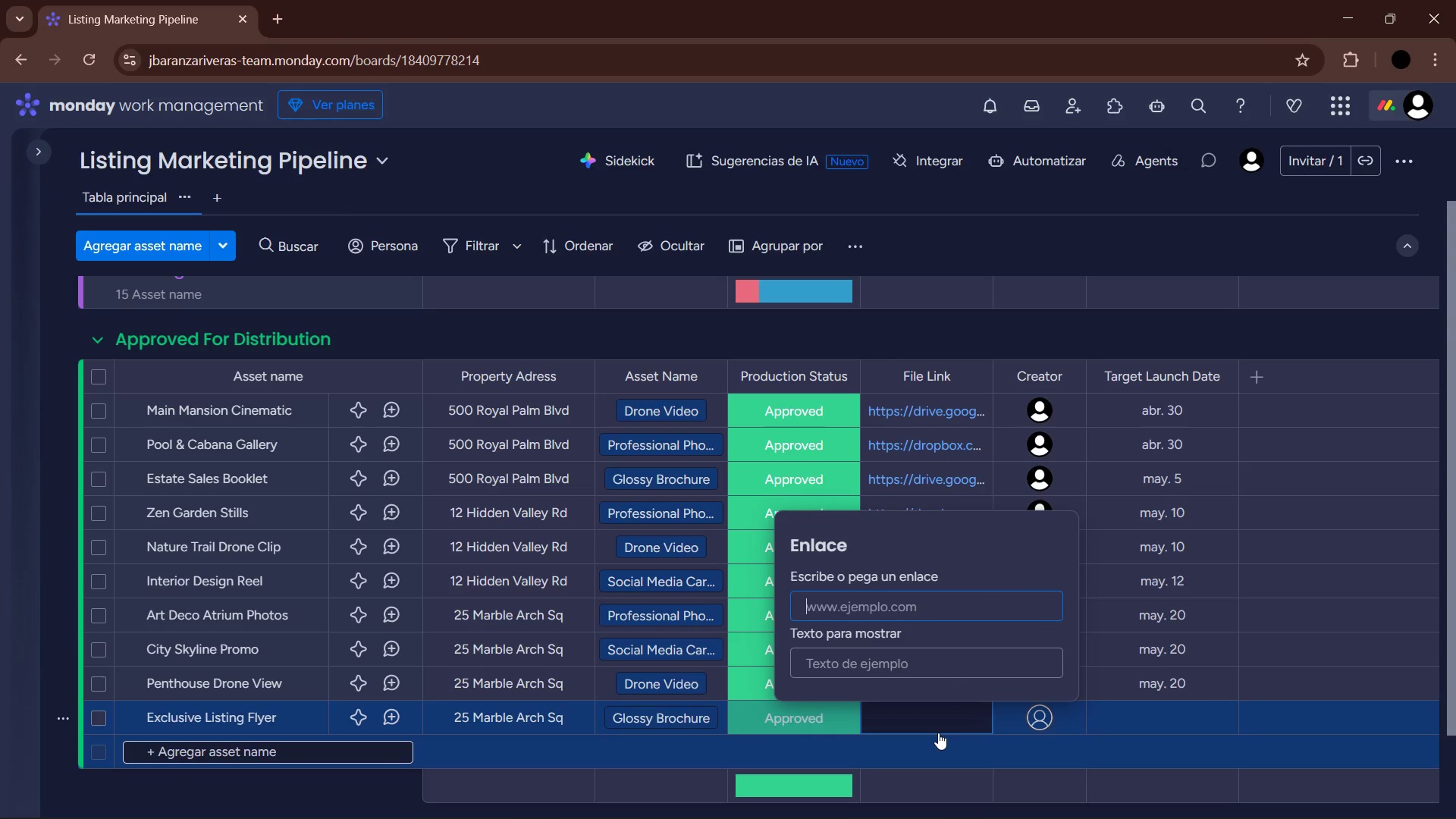 
type(dropbox.com&sh&arch50)
key(NumpadEnter)
 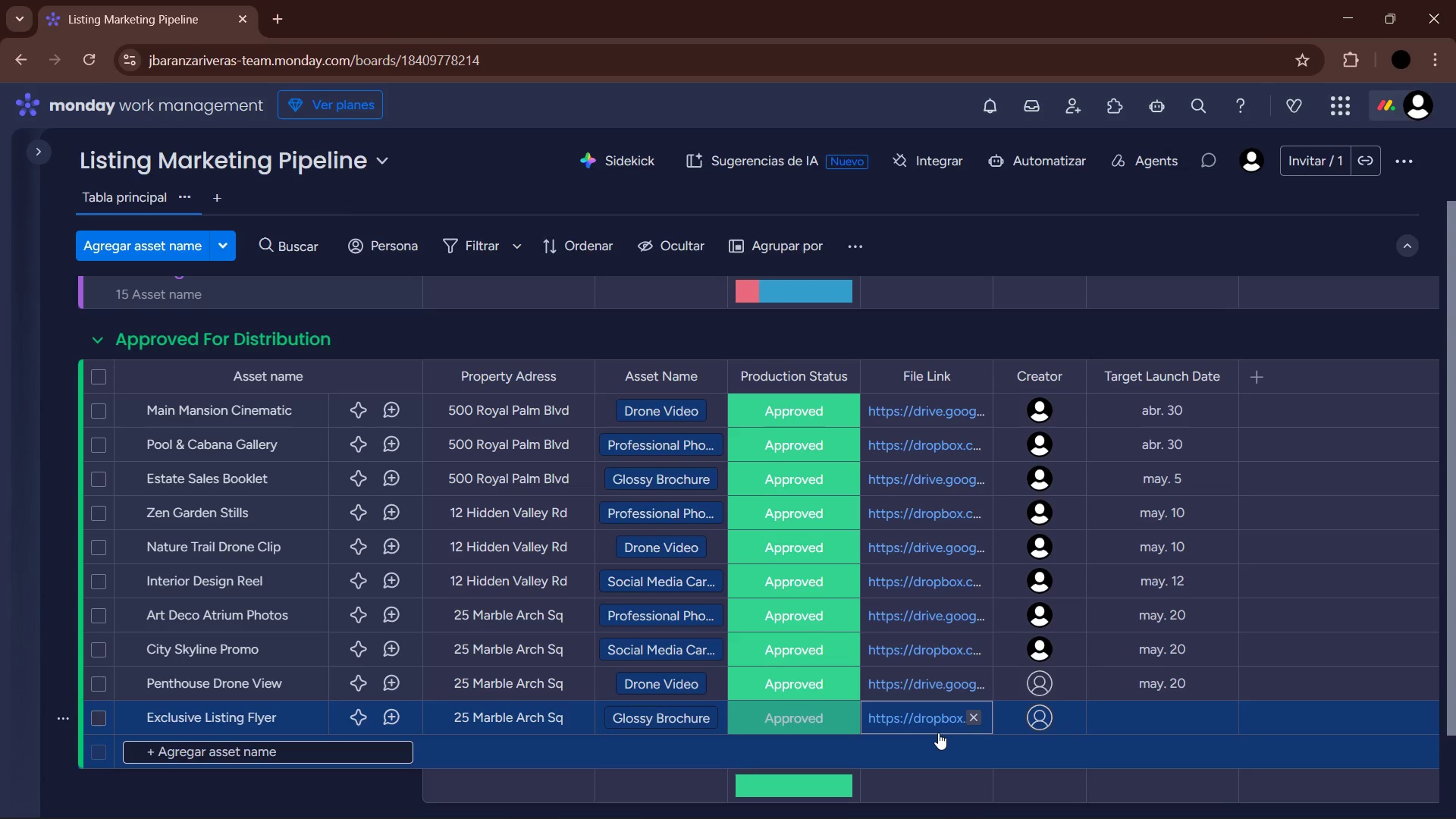 
left_click([1043, 680])
 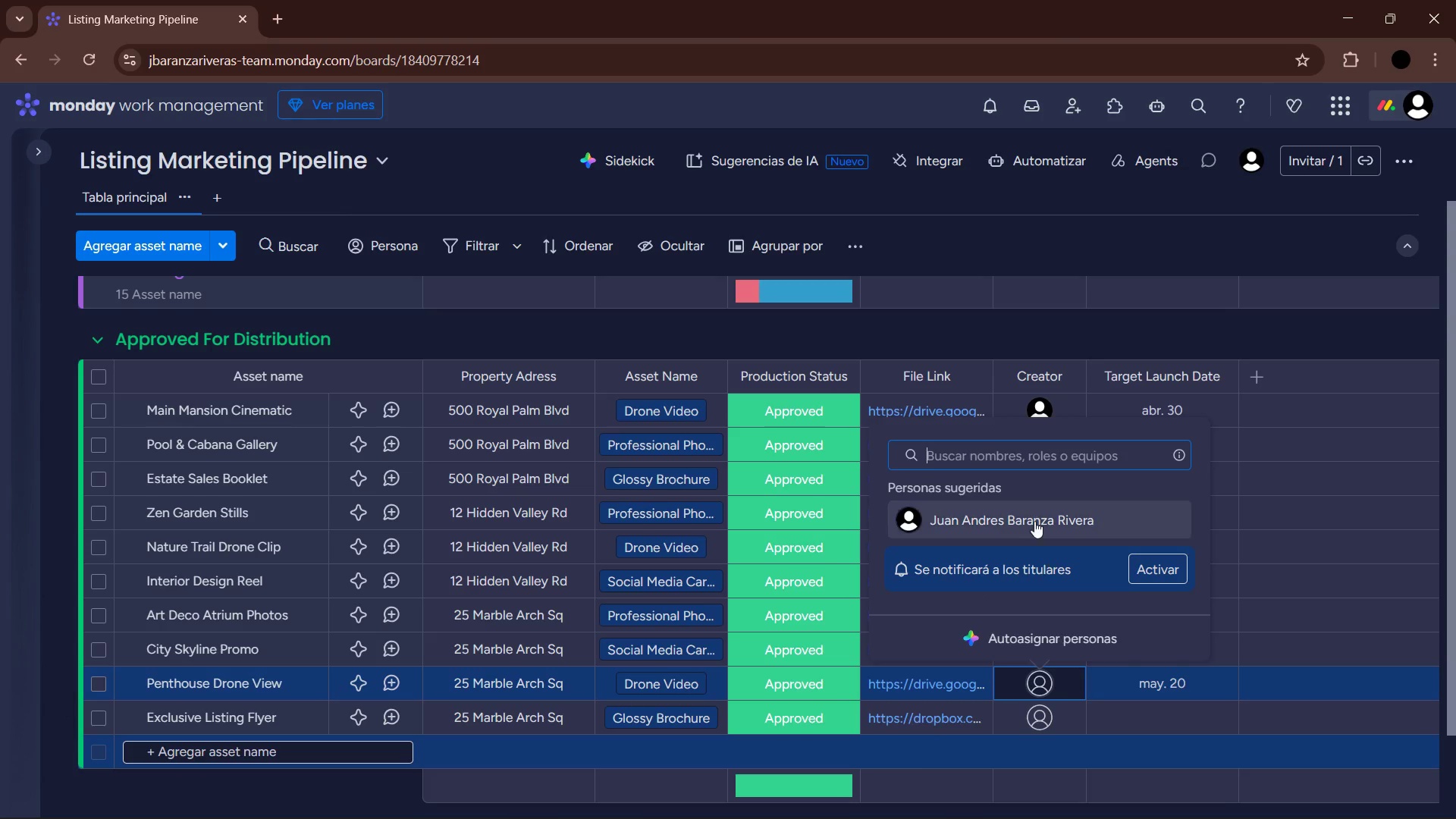 
left_click([1029, 517])
 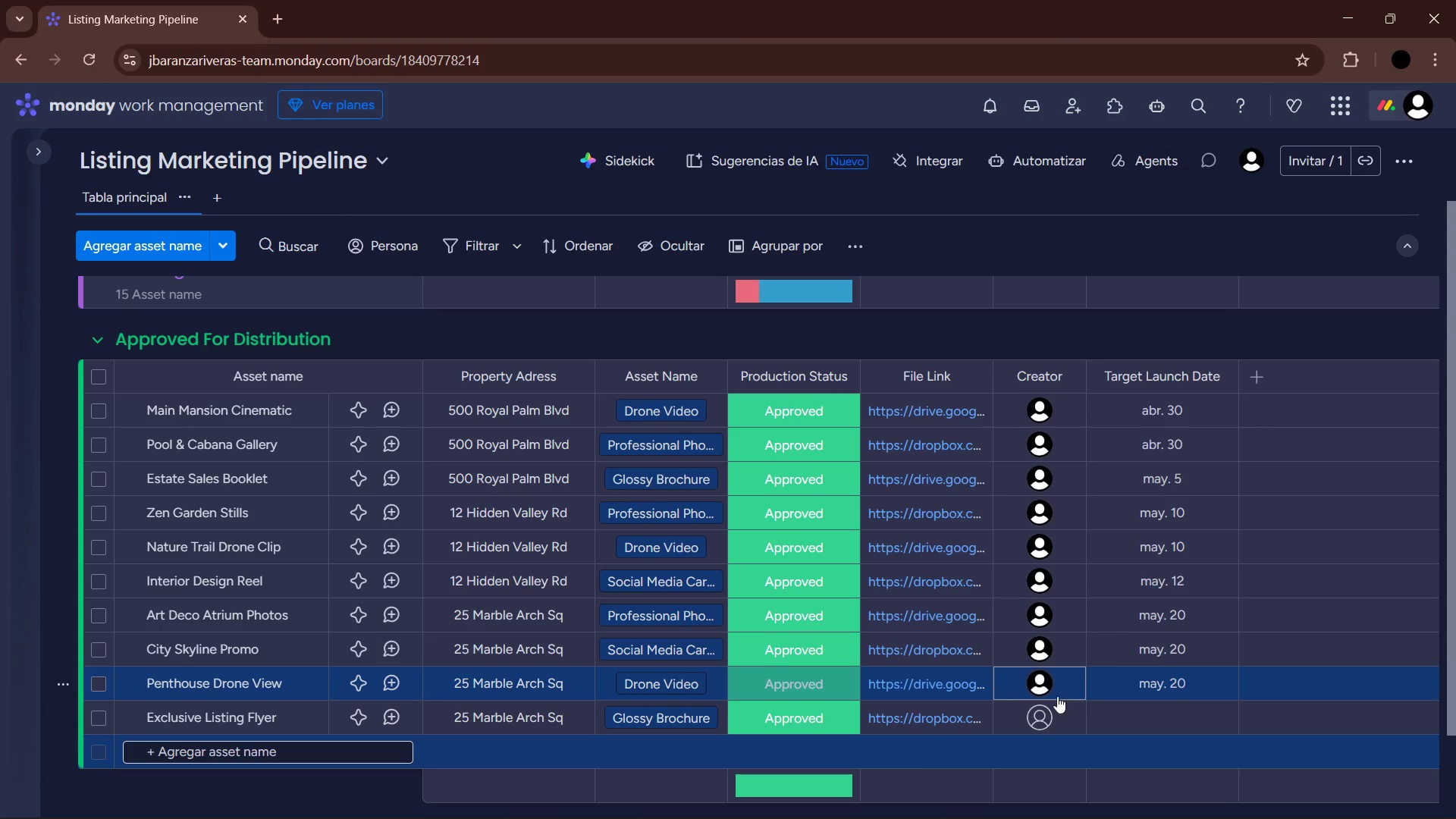 
left_click([1053, 715])
 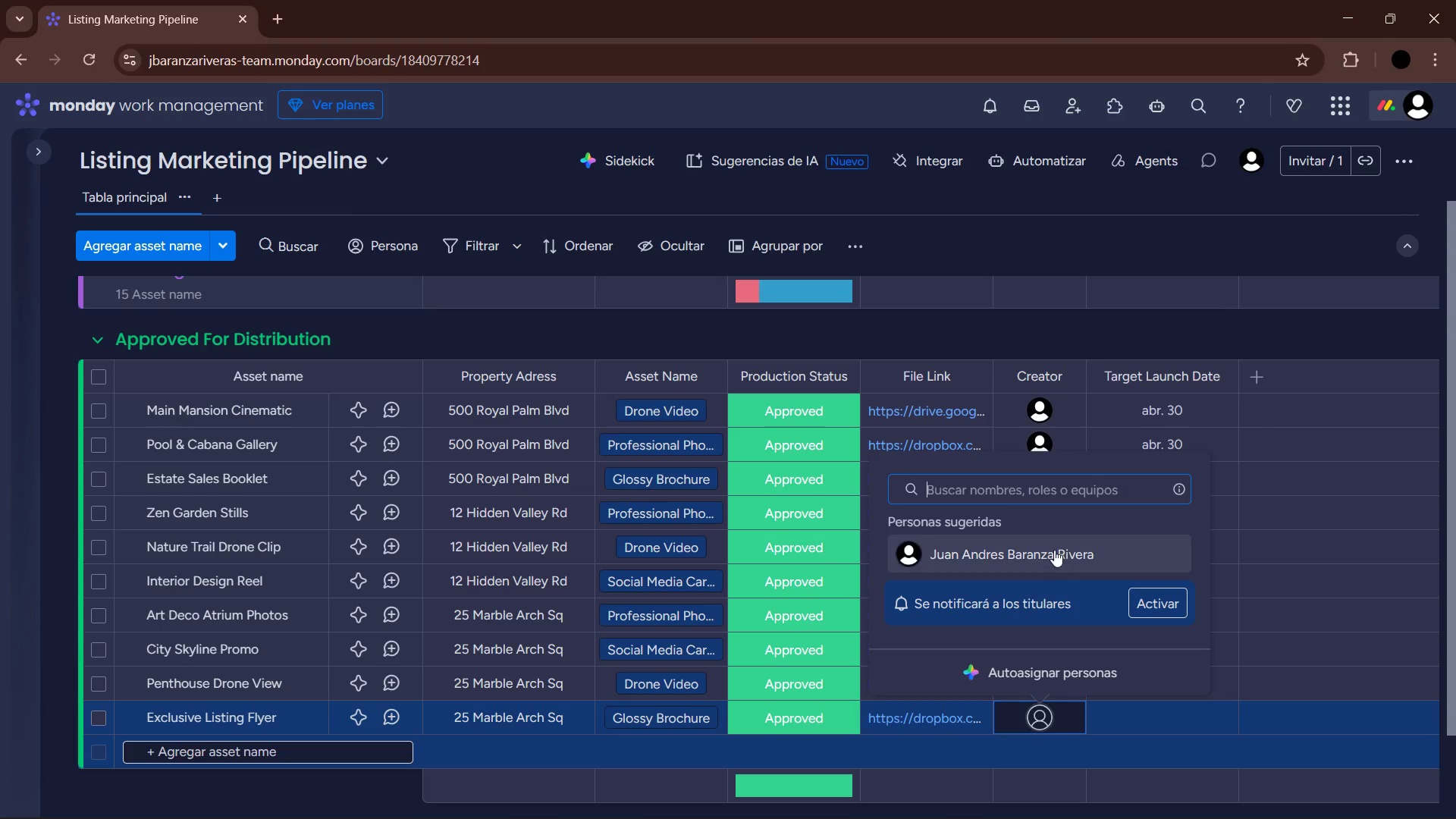 
left_click([1053, 545])
 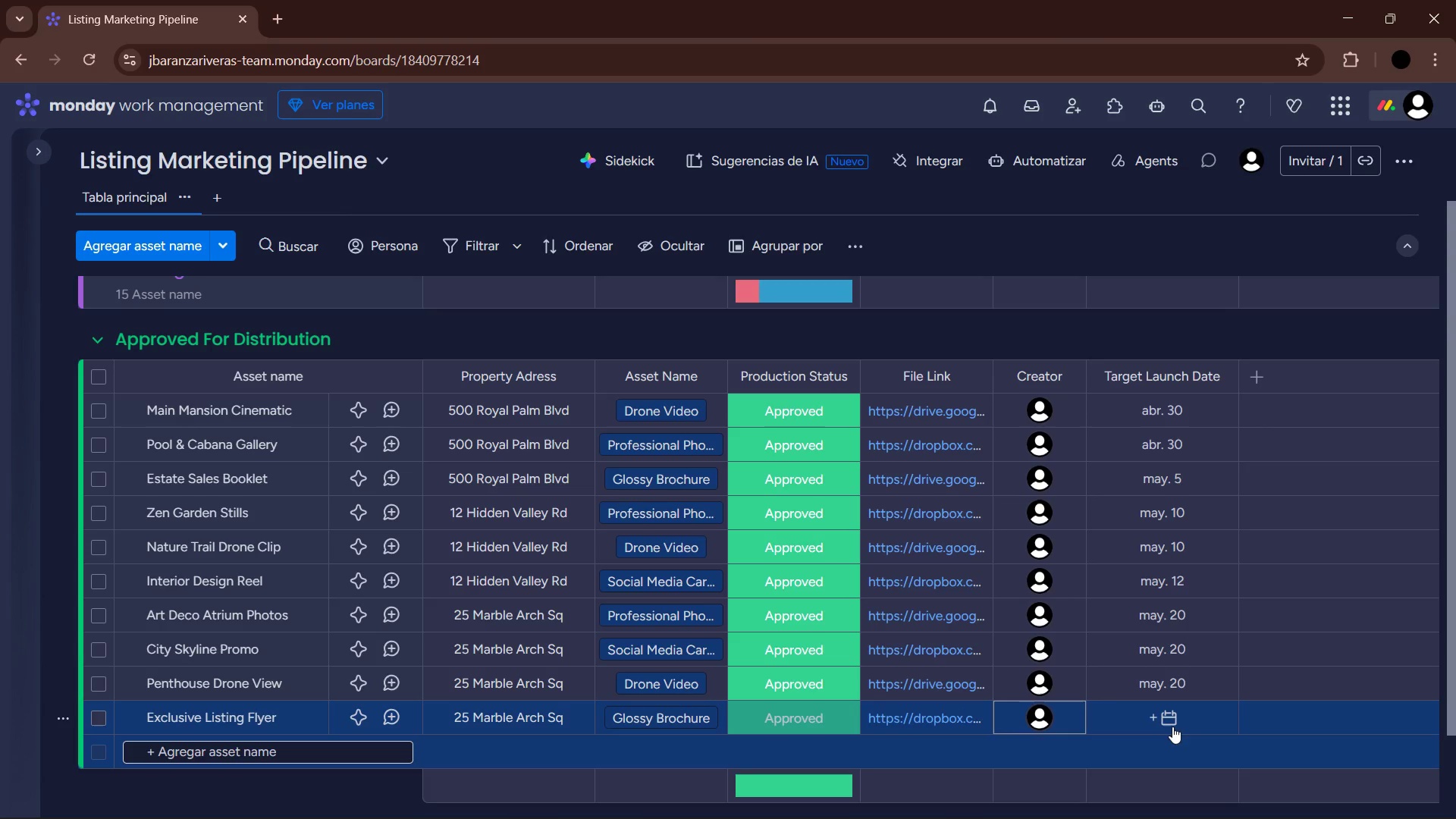 
left_click([1171, 723])
 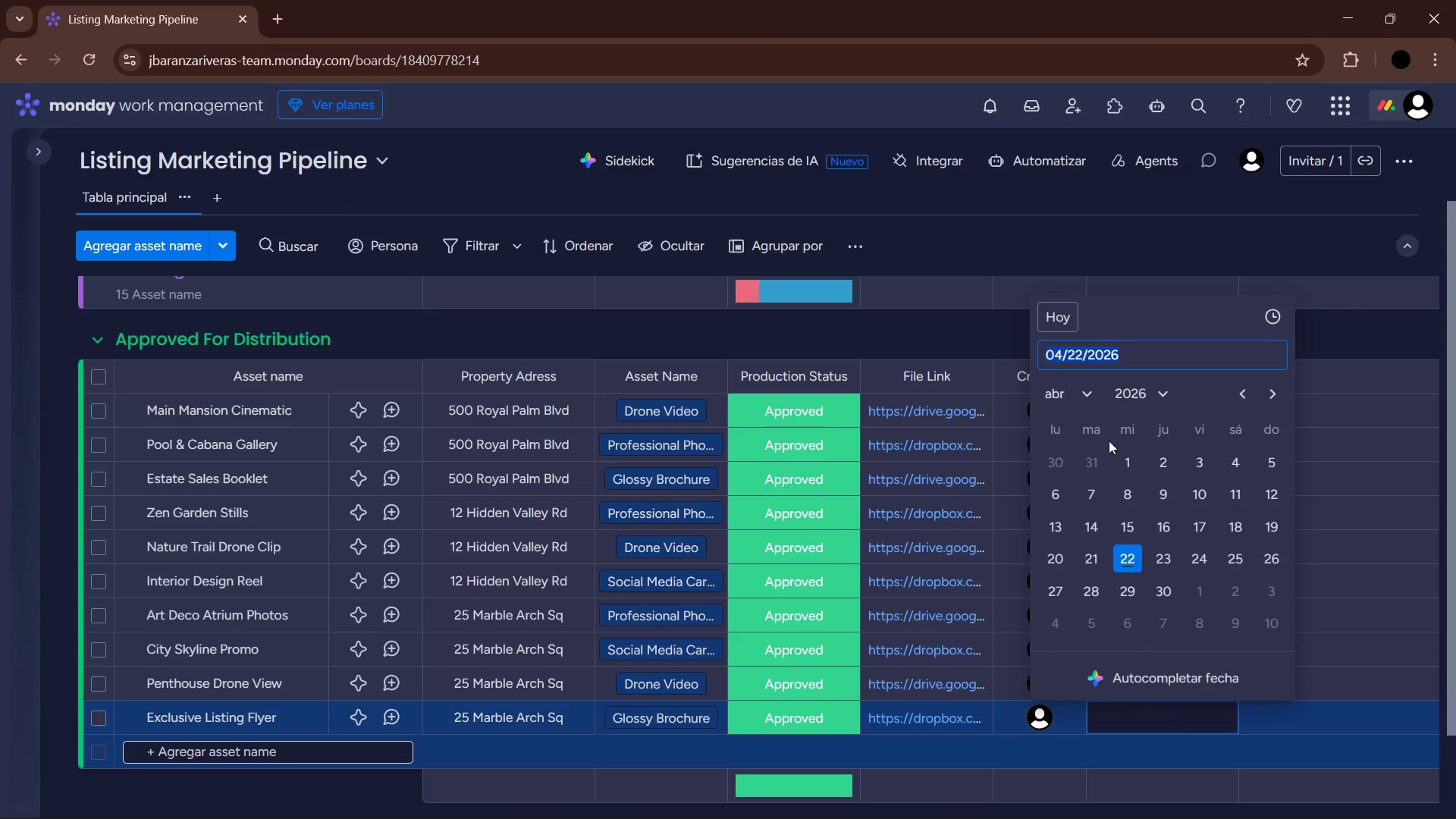 
left_click([1088, 395])
 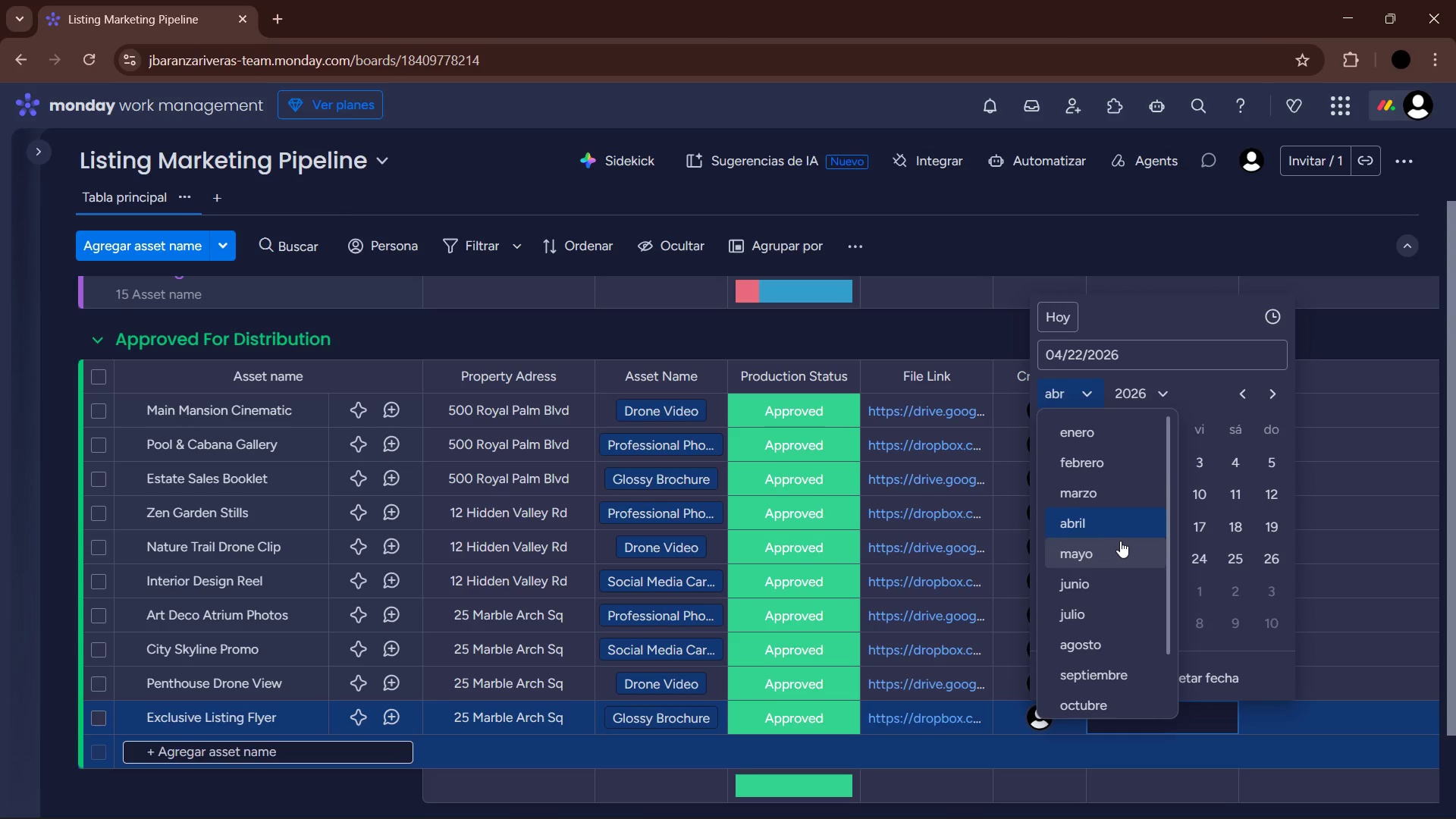 
left_click([1115, 544])
 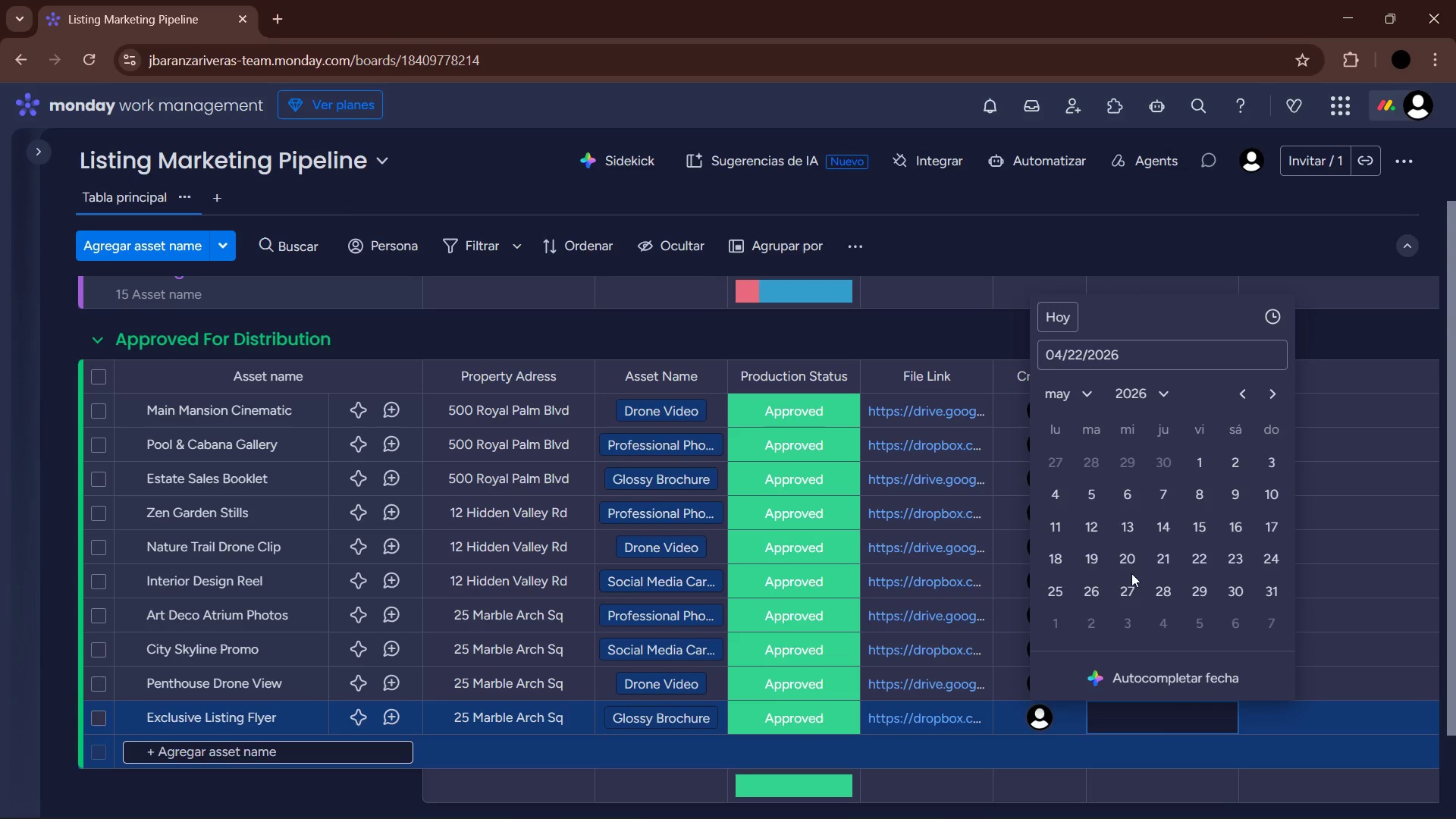 
left_click([1054, 597])
 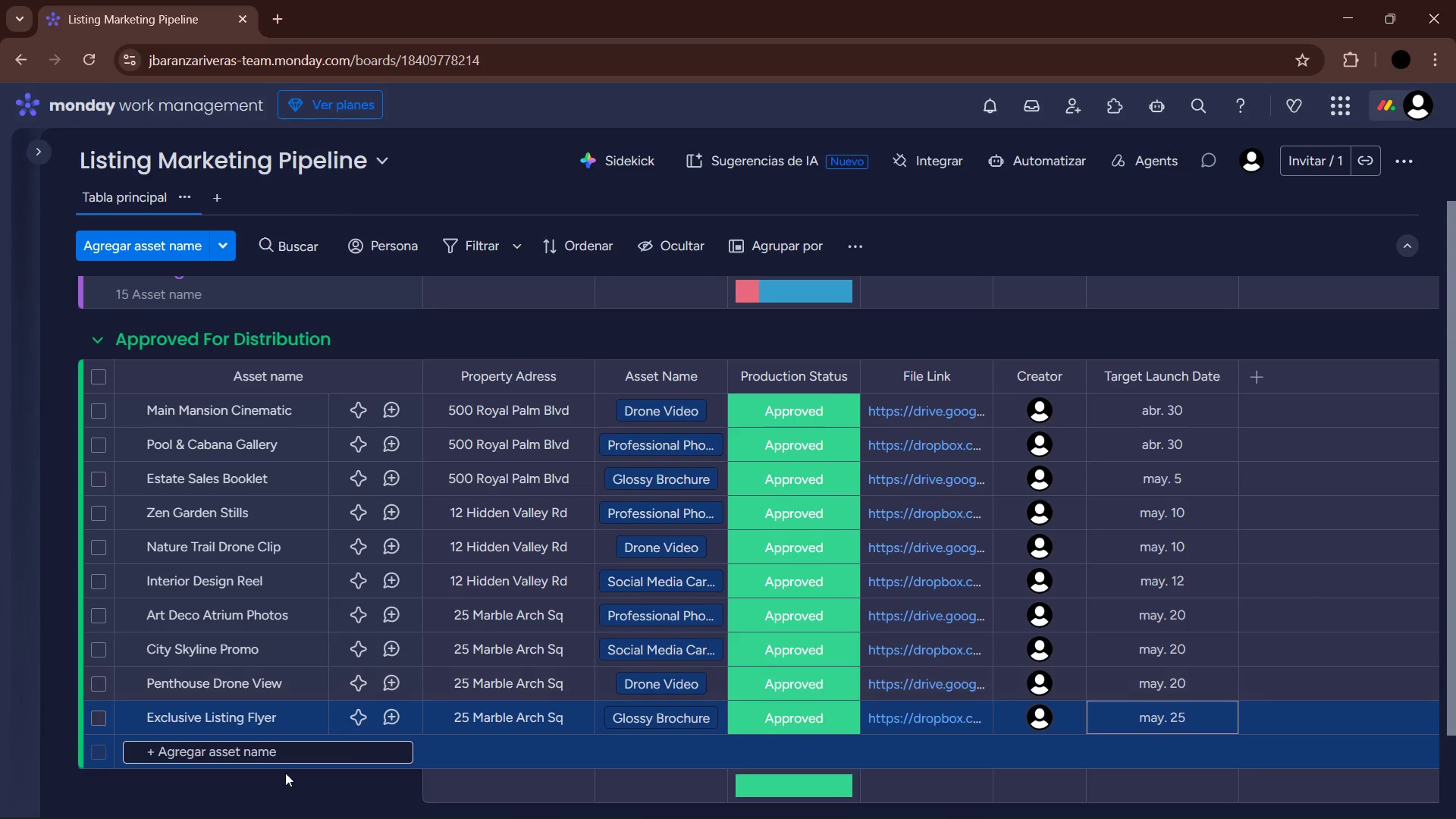 
left_click([260, 790])
 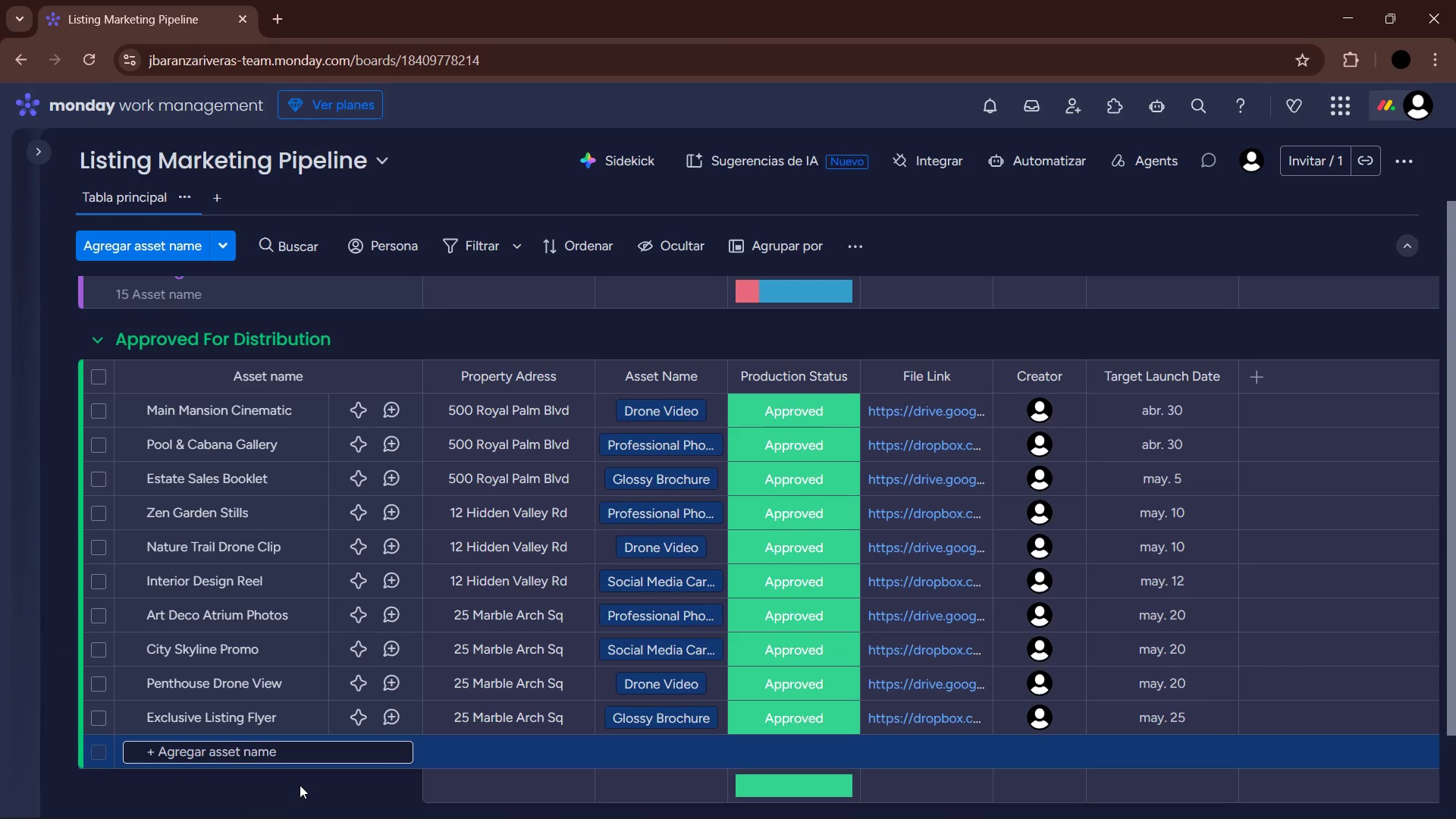 
left_click([316, 792])
 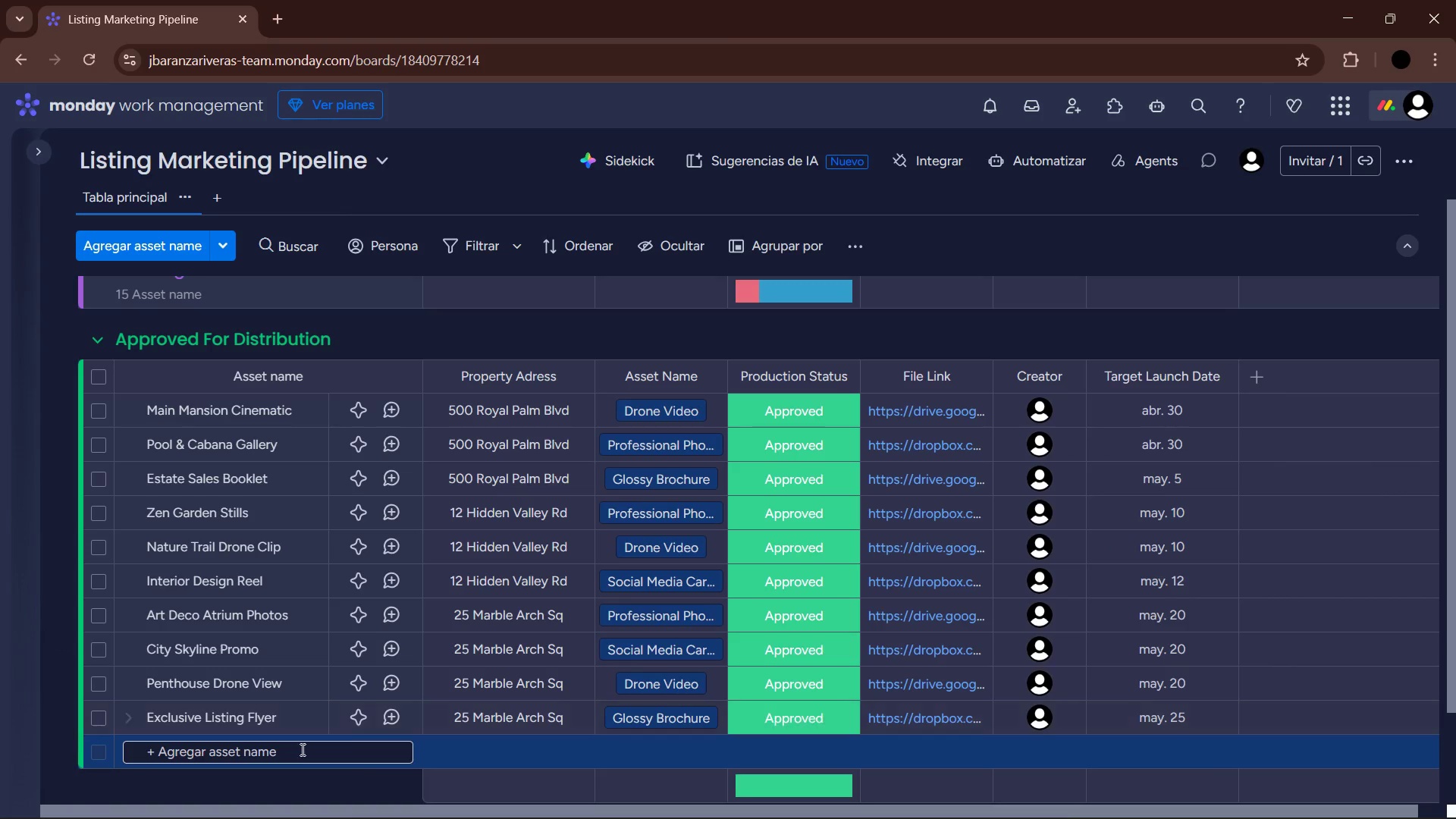 
double_click([402, 787])
 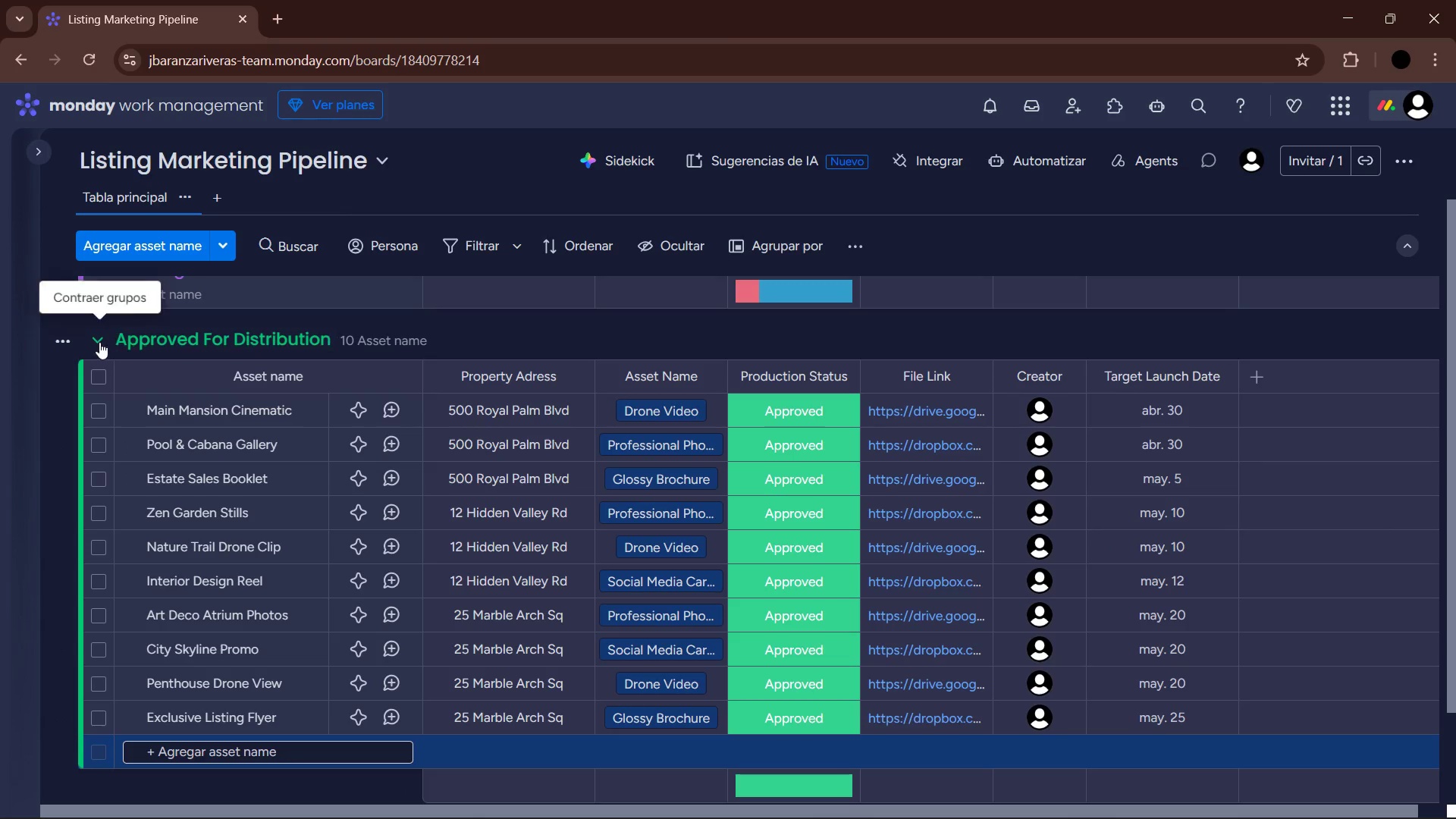 
scroll: coordinate [375, 647], scroll_direction: up, amount: 2.0
 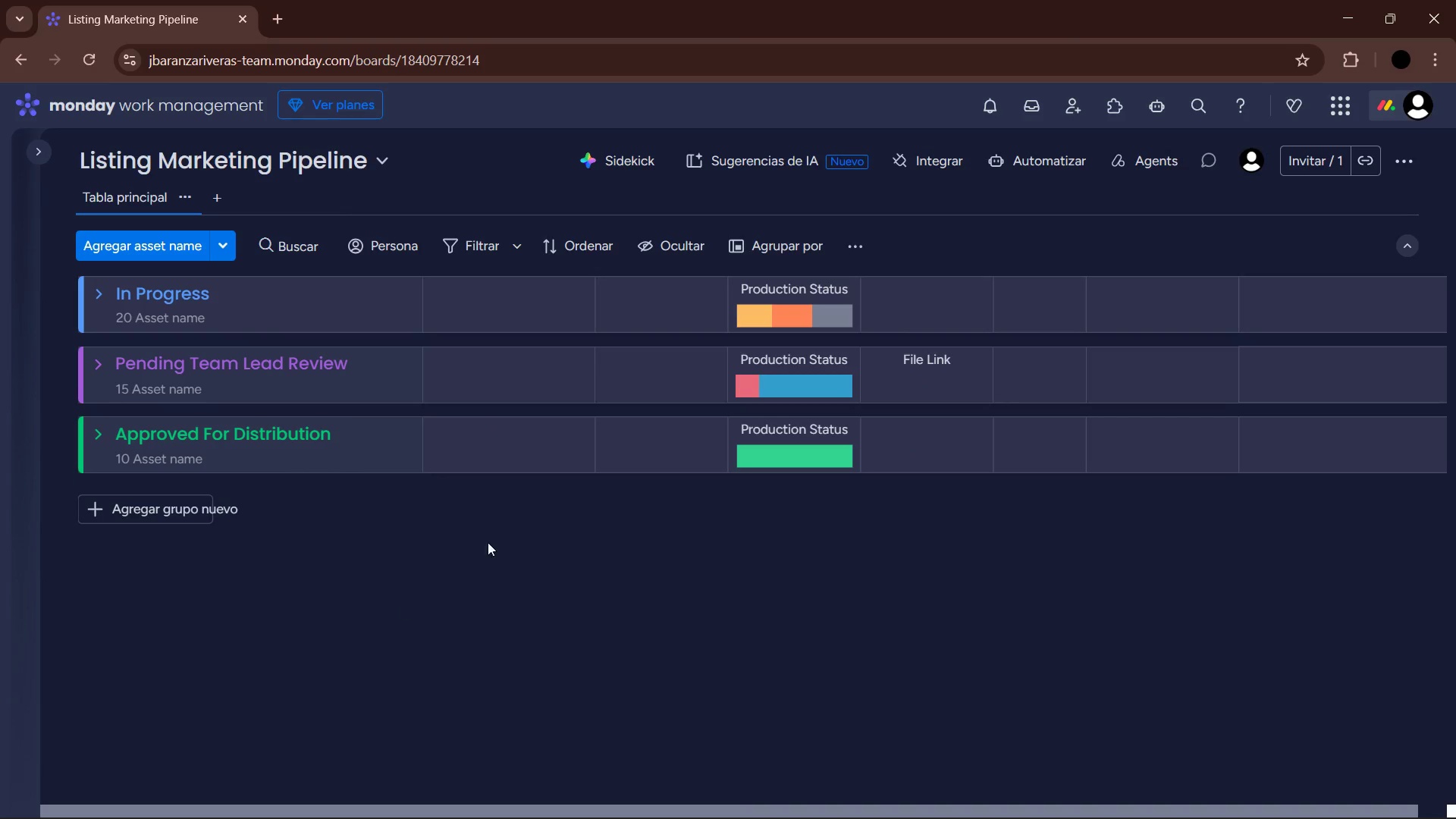 
mouse_move([811, 542])
 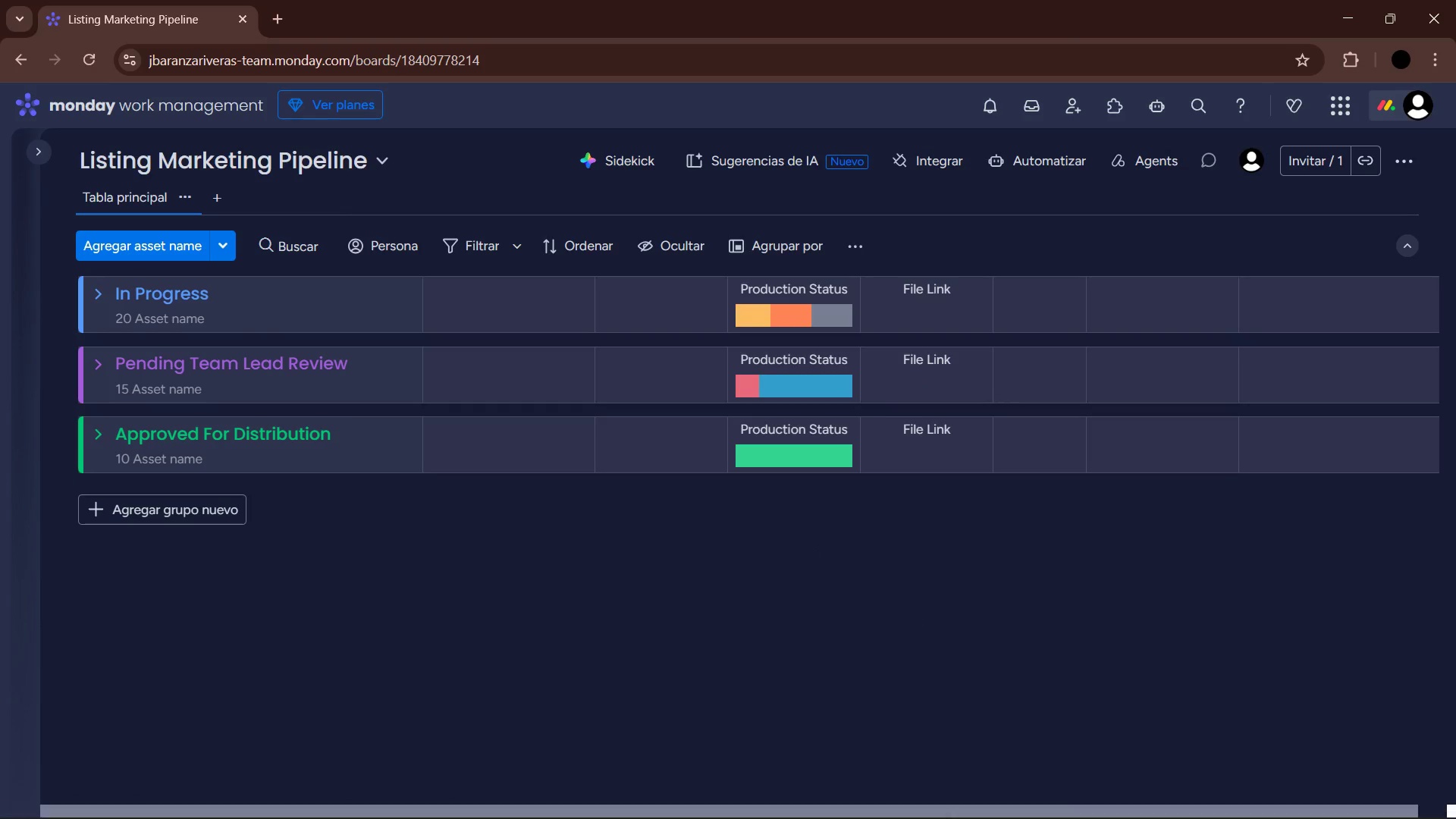 
left_click([925, 797])